 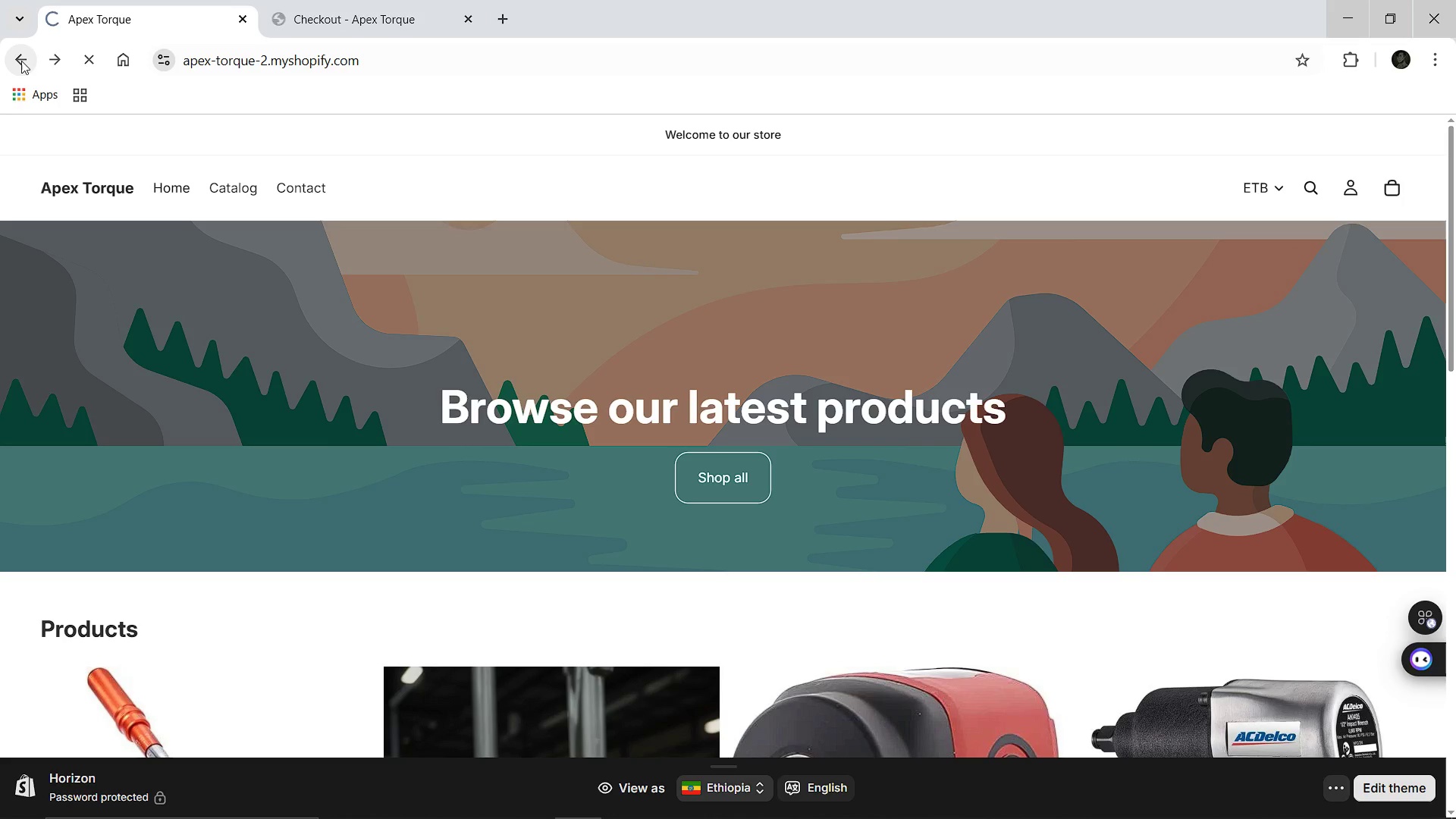 
mouse_move([89, 129])
 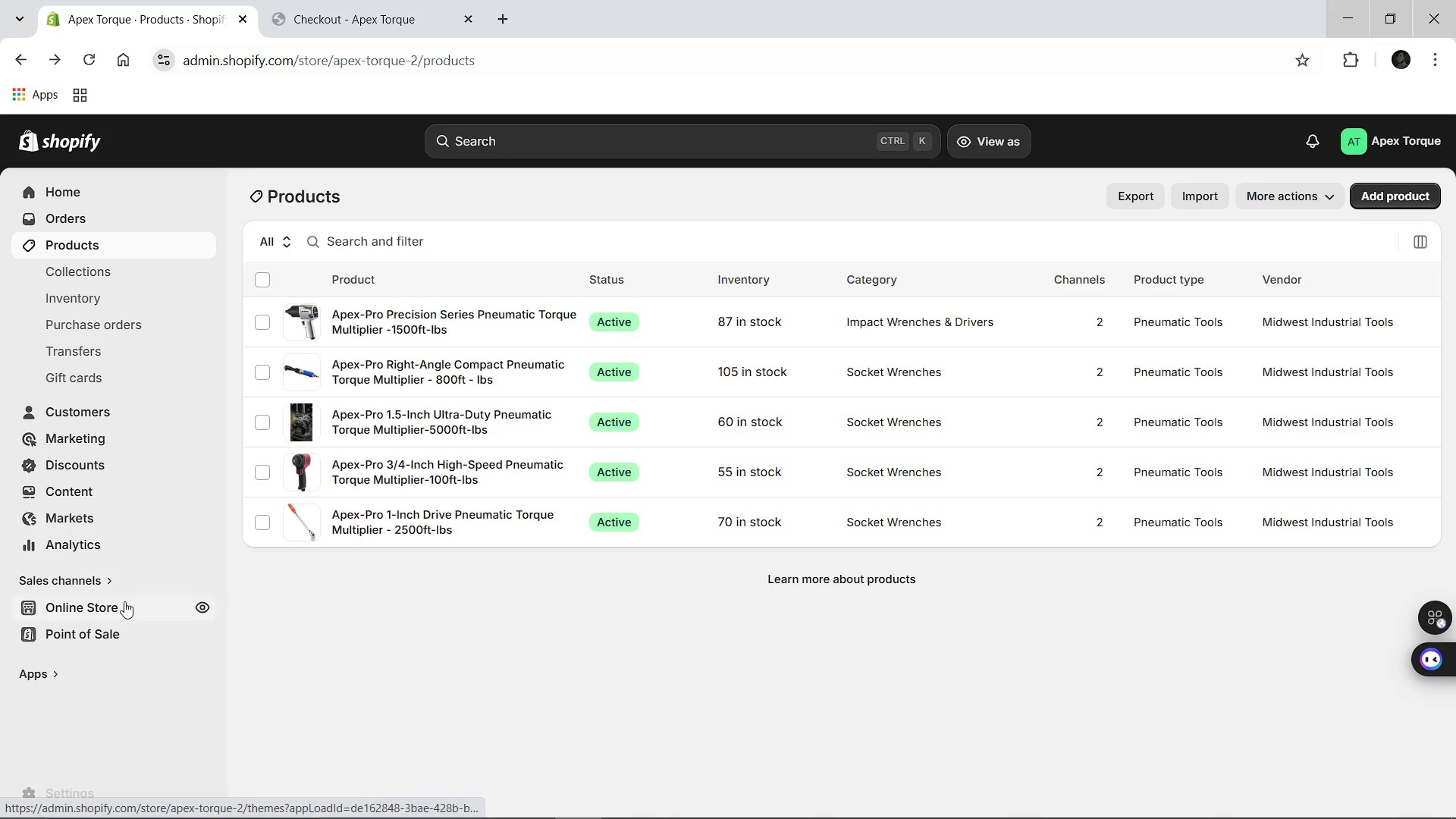 
wait(5.21)
 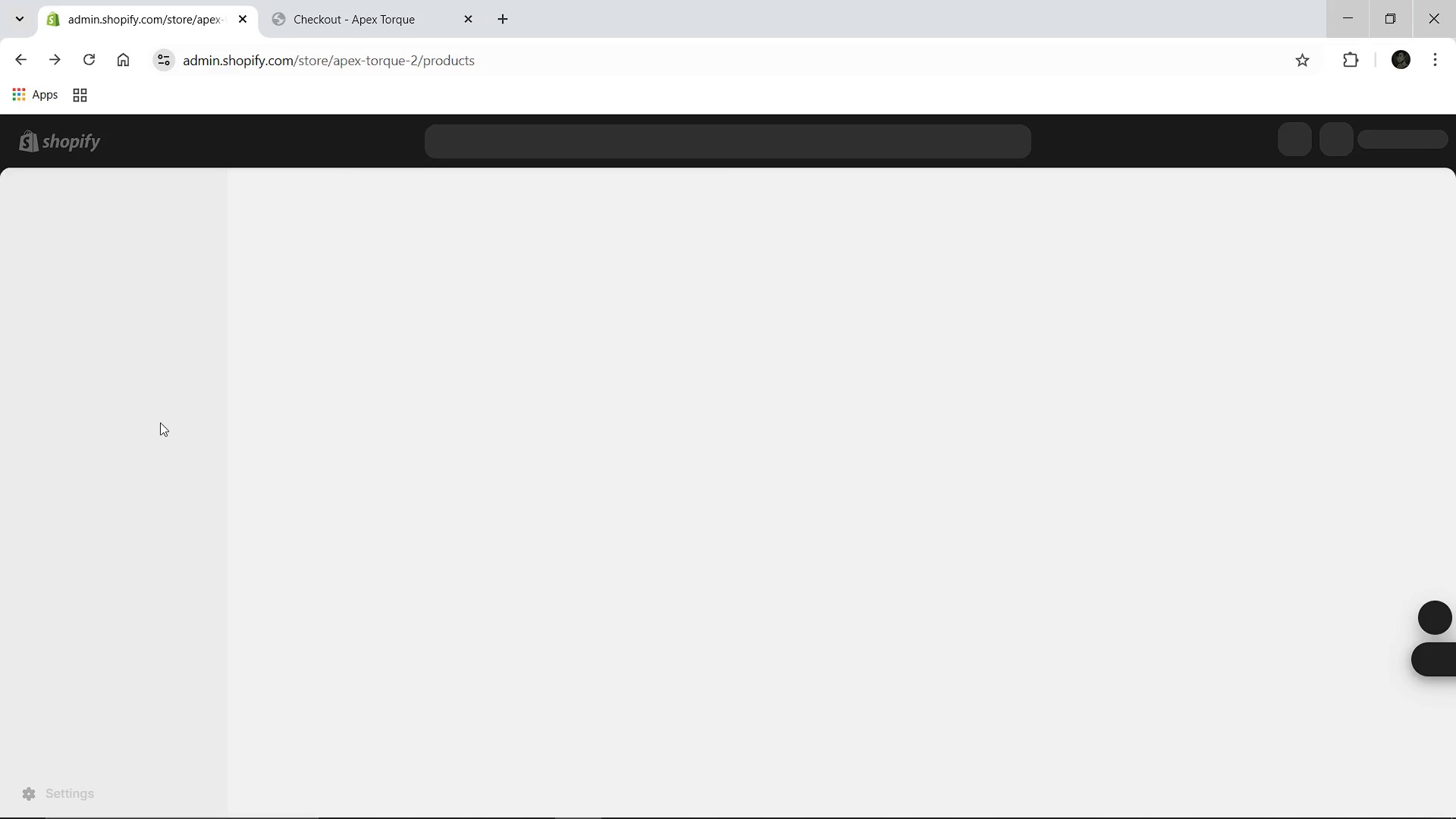 
left_click([77, 780])
 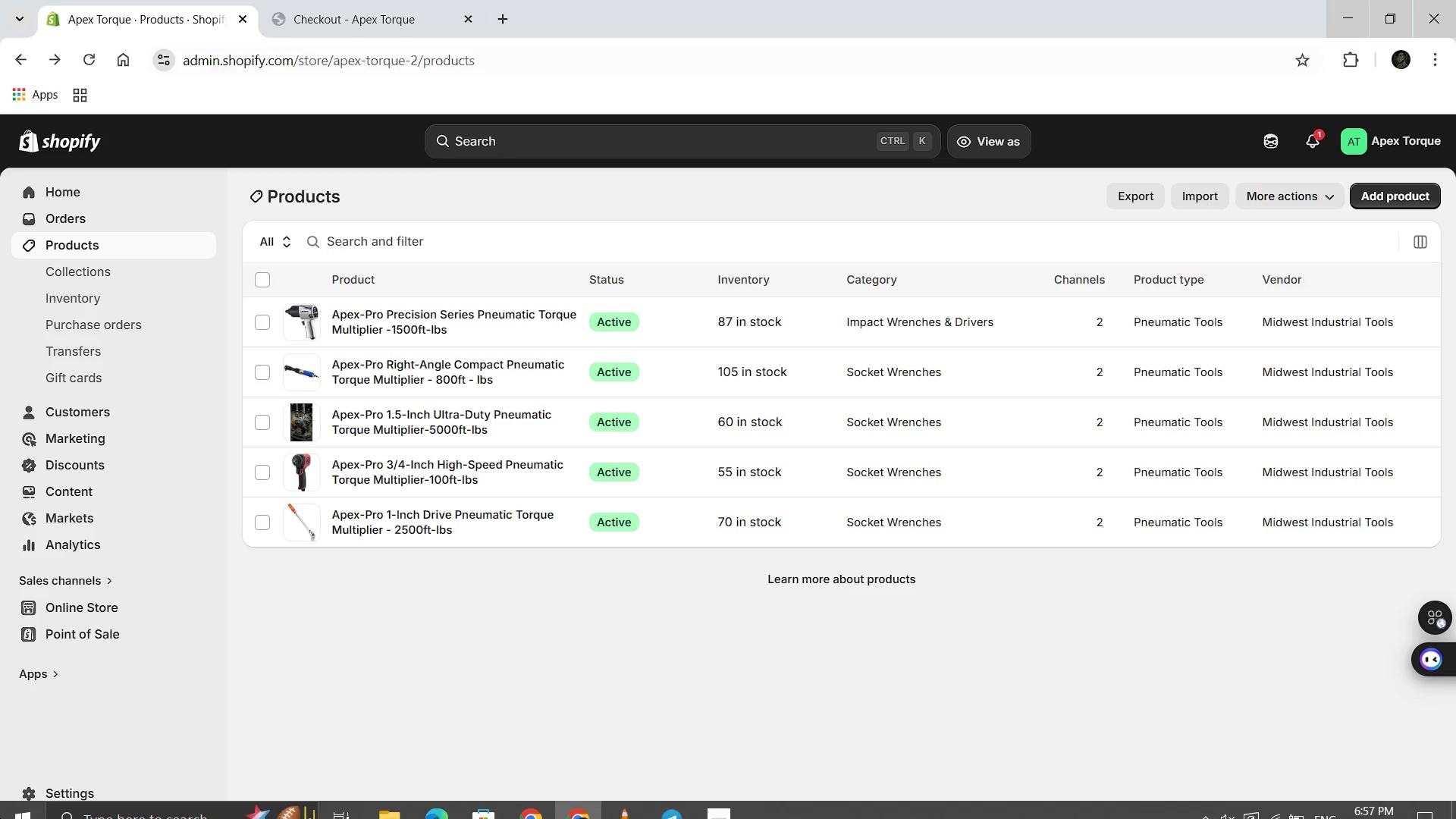 
wait(6.61)
 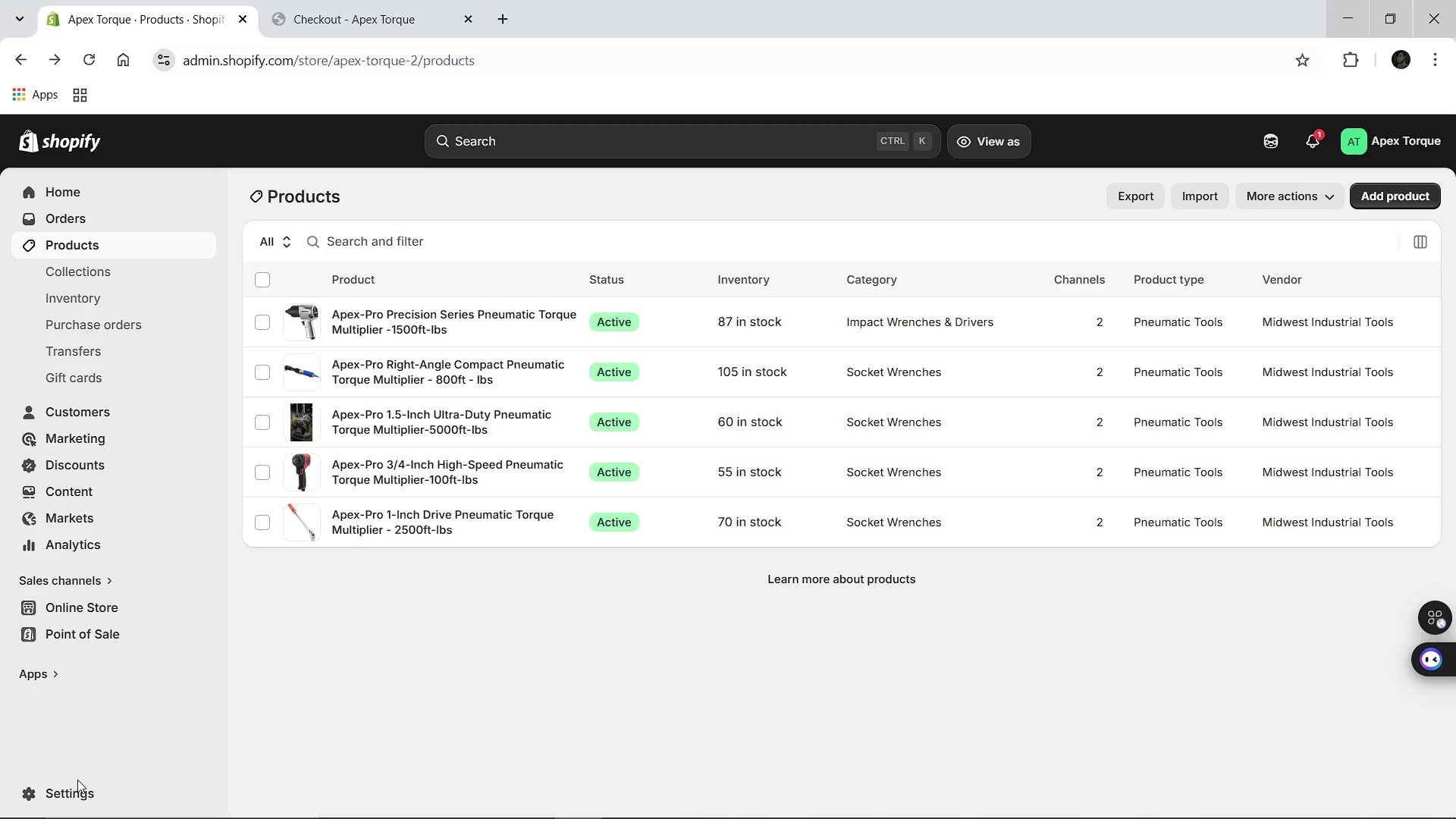 
left_click([44, 792])
 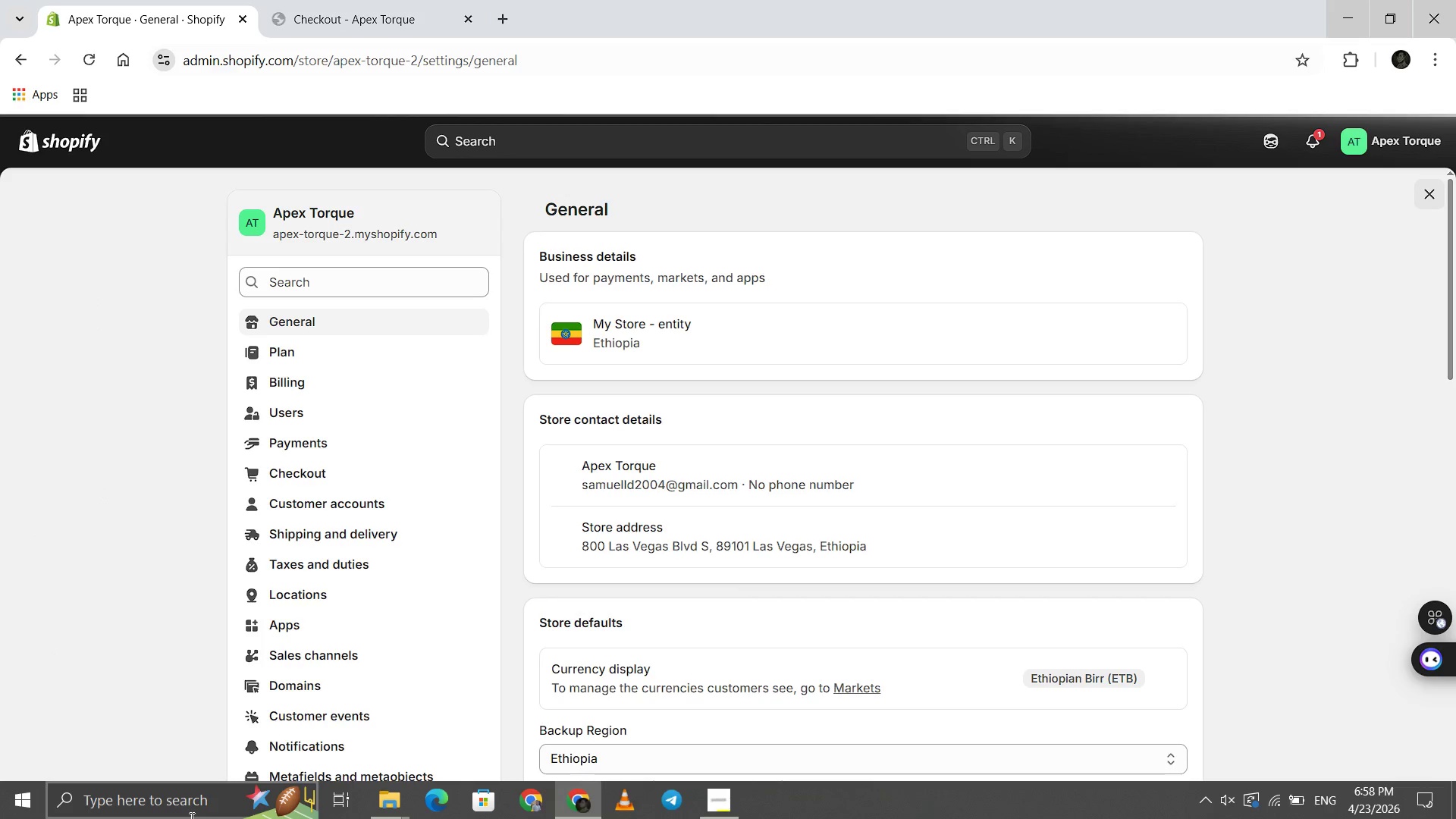 
wait(6.51)
 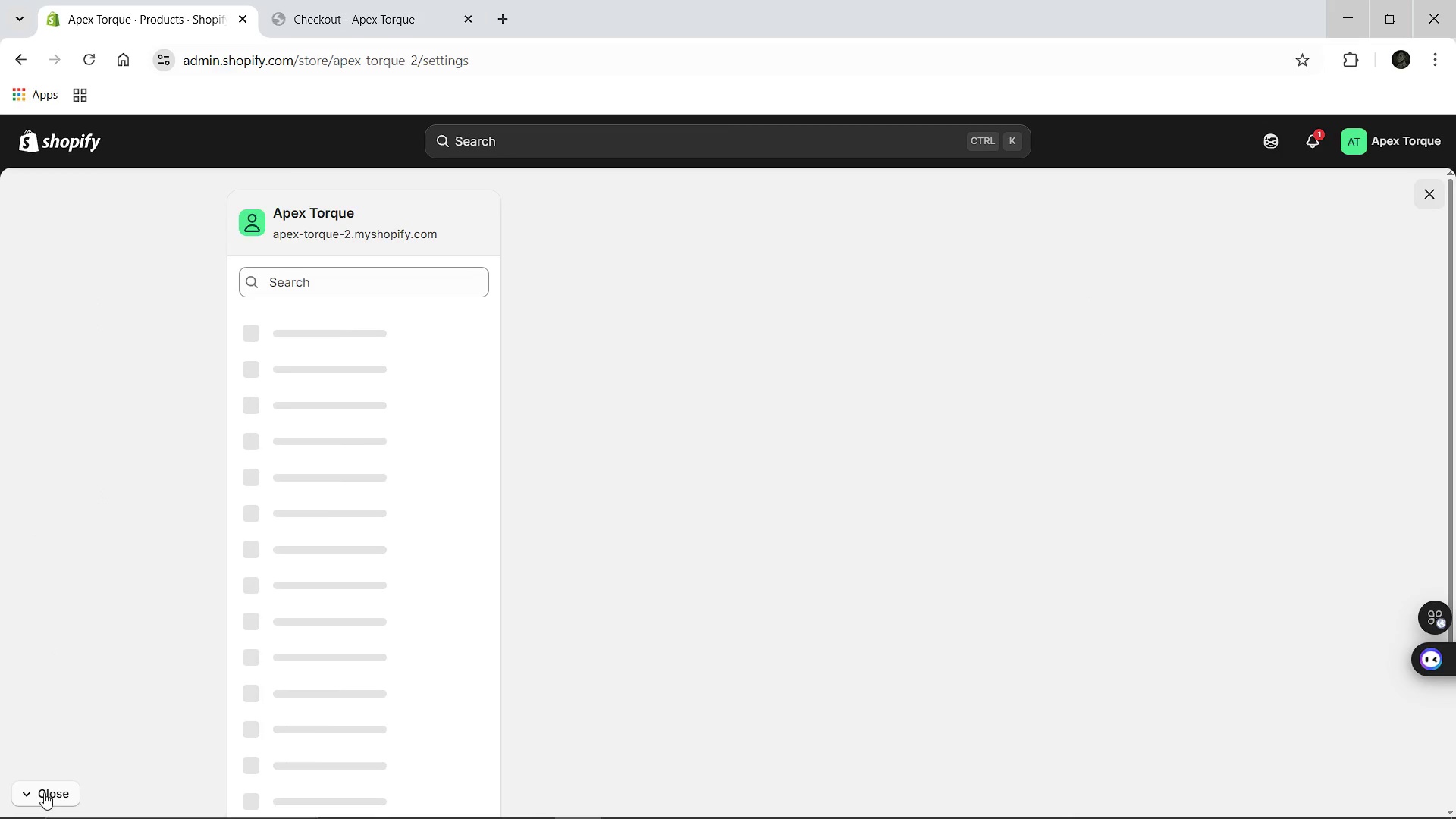 
mouse_move([499, 638])
 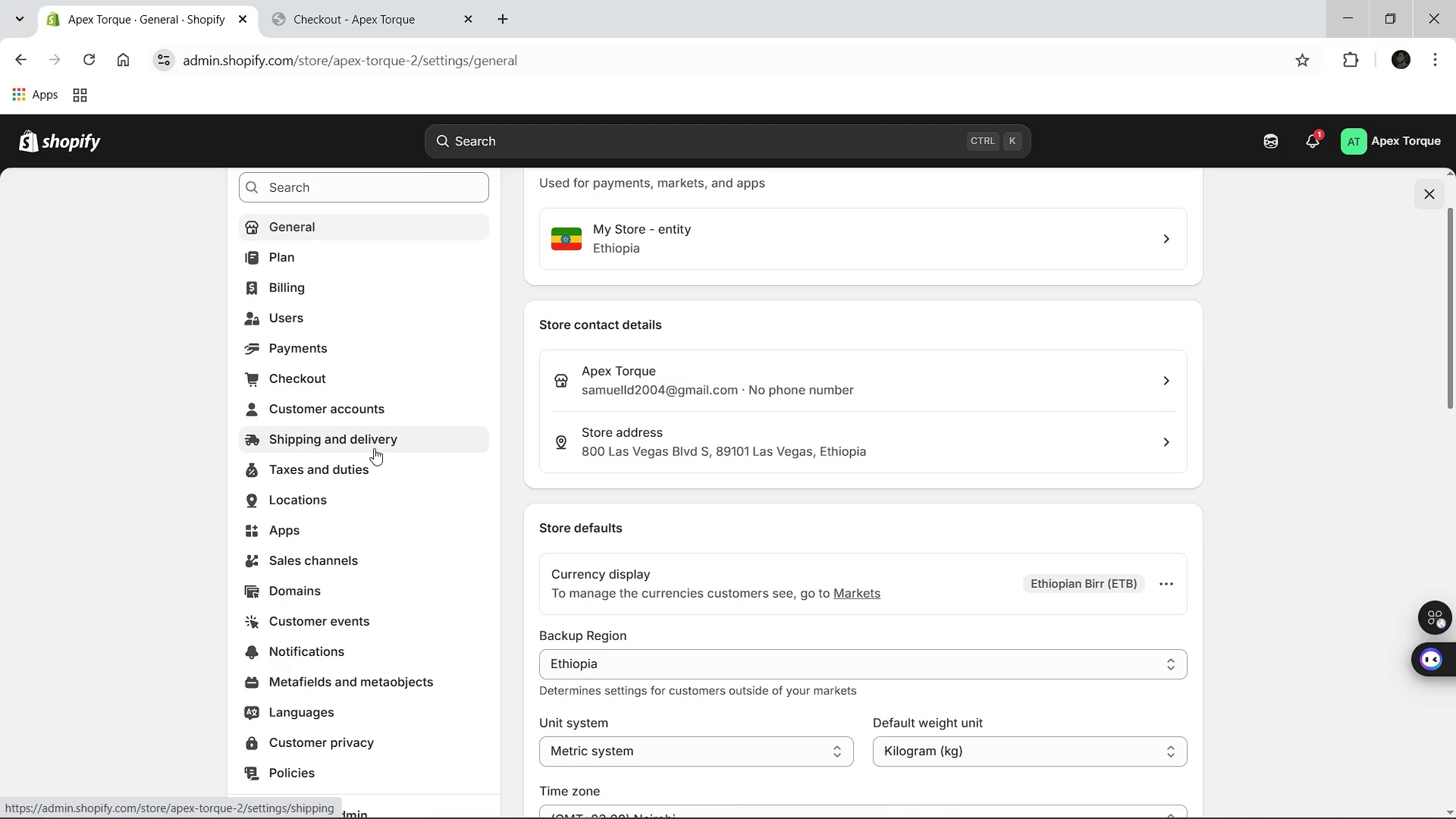 
left_click([374, 448])
 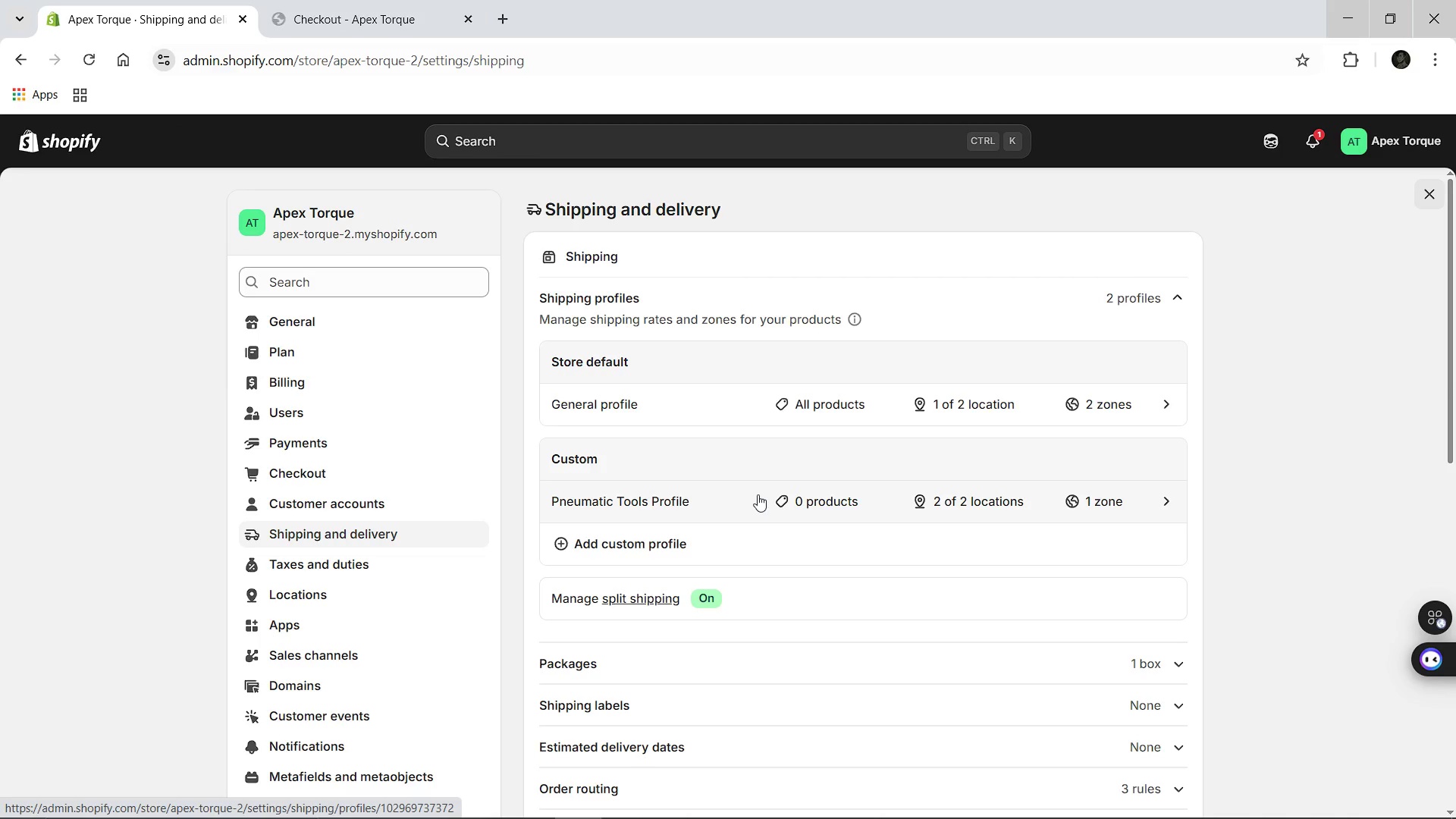 
wait(5.31)
 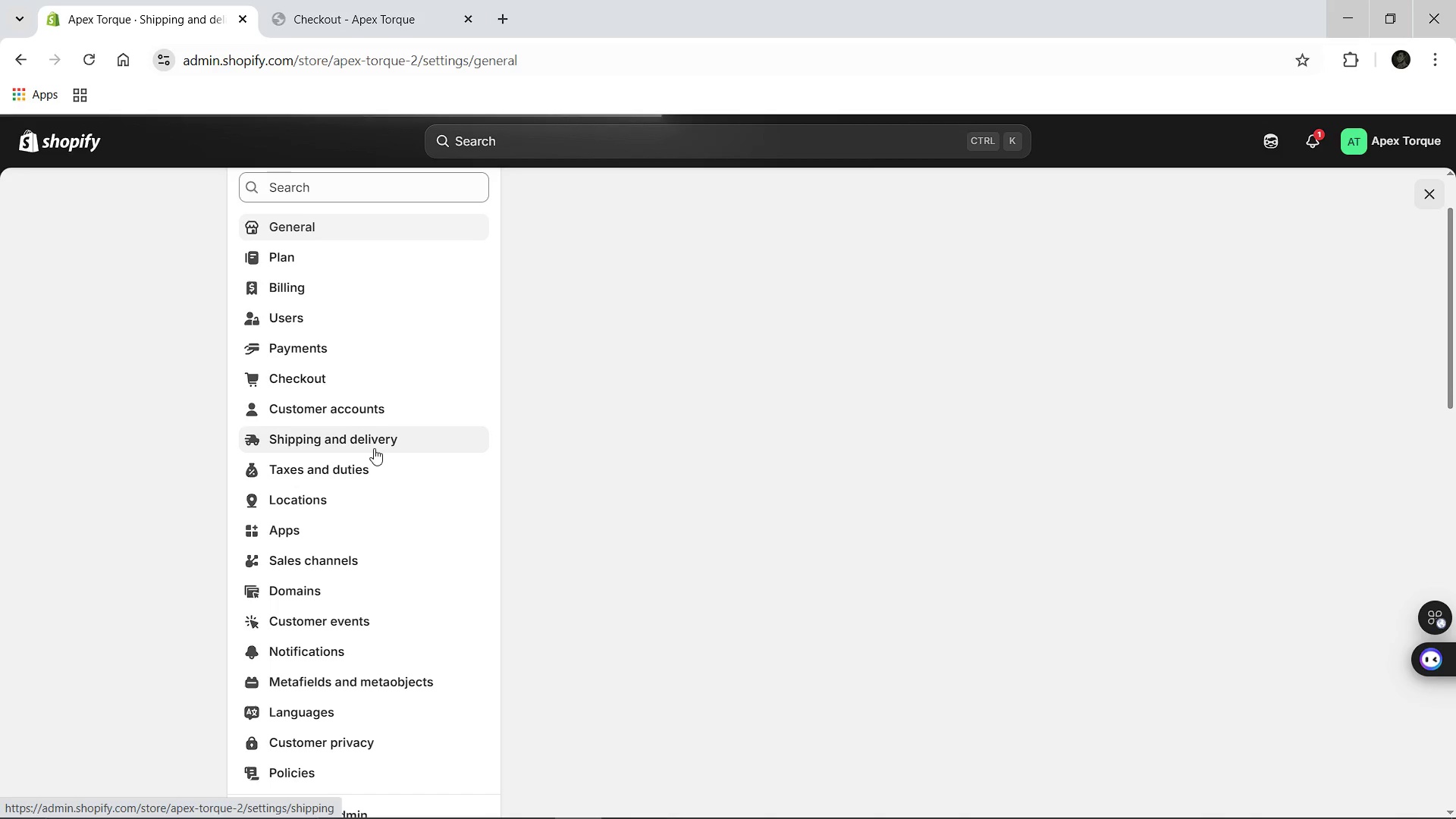 
left_click([712, 496])
 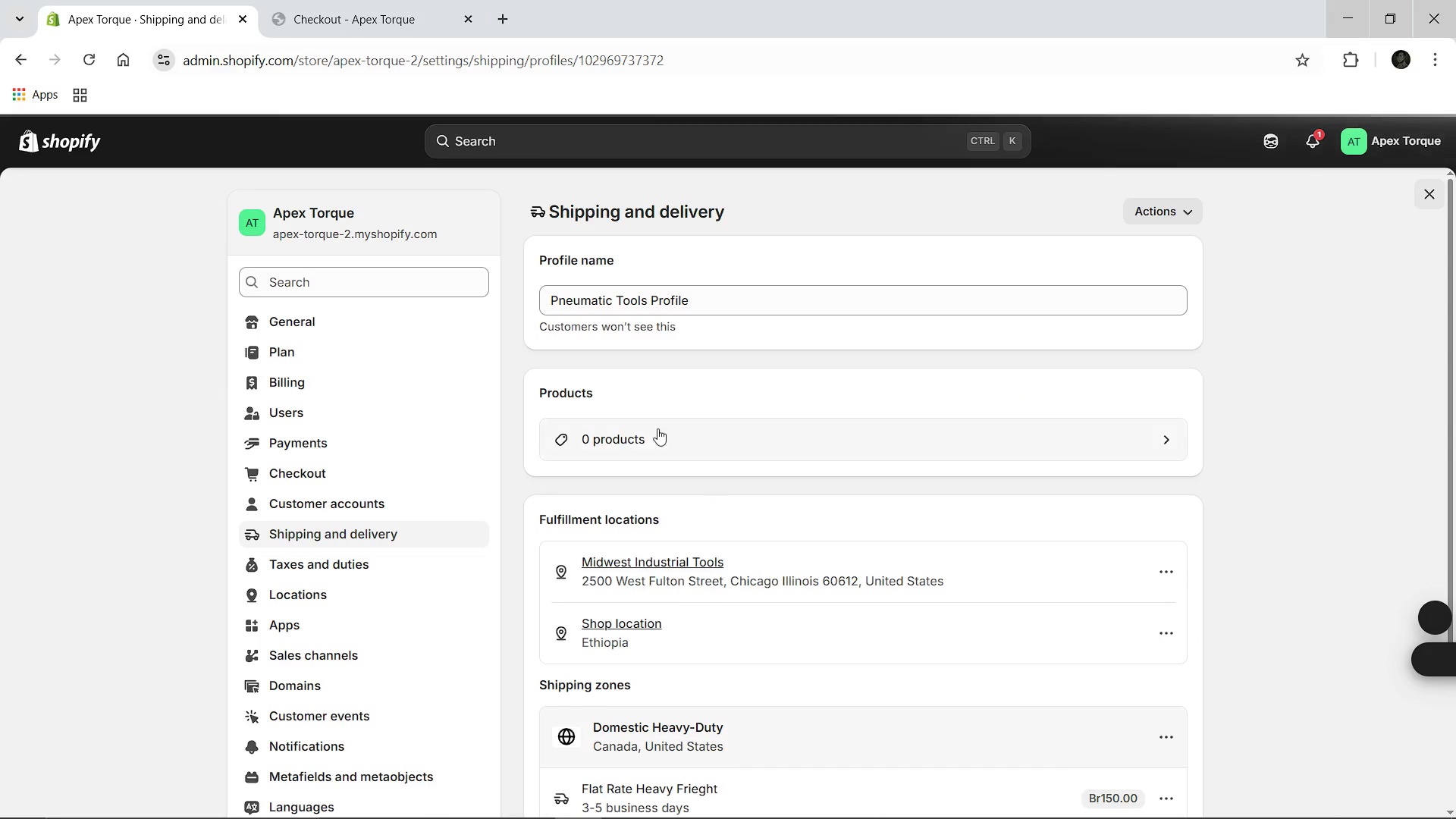 
left_click([637, 431])
 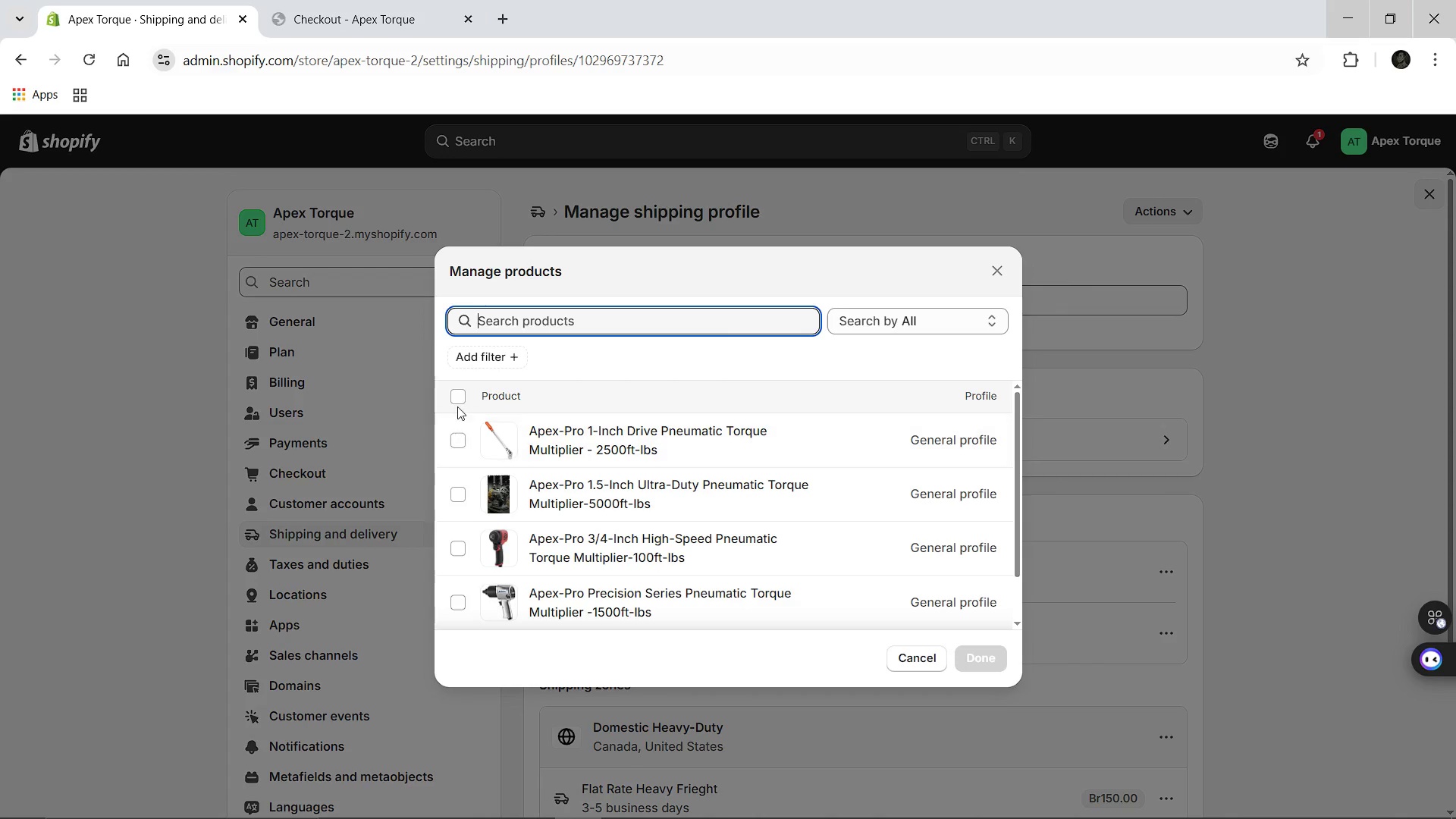 
left_click([457, 403])
 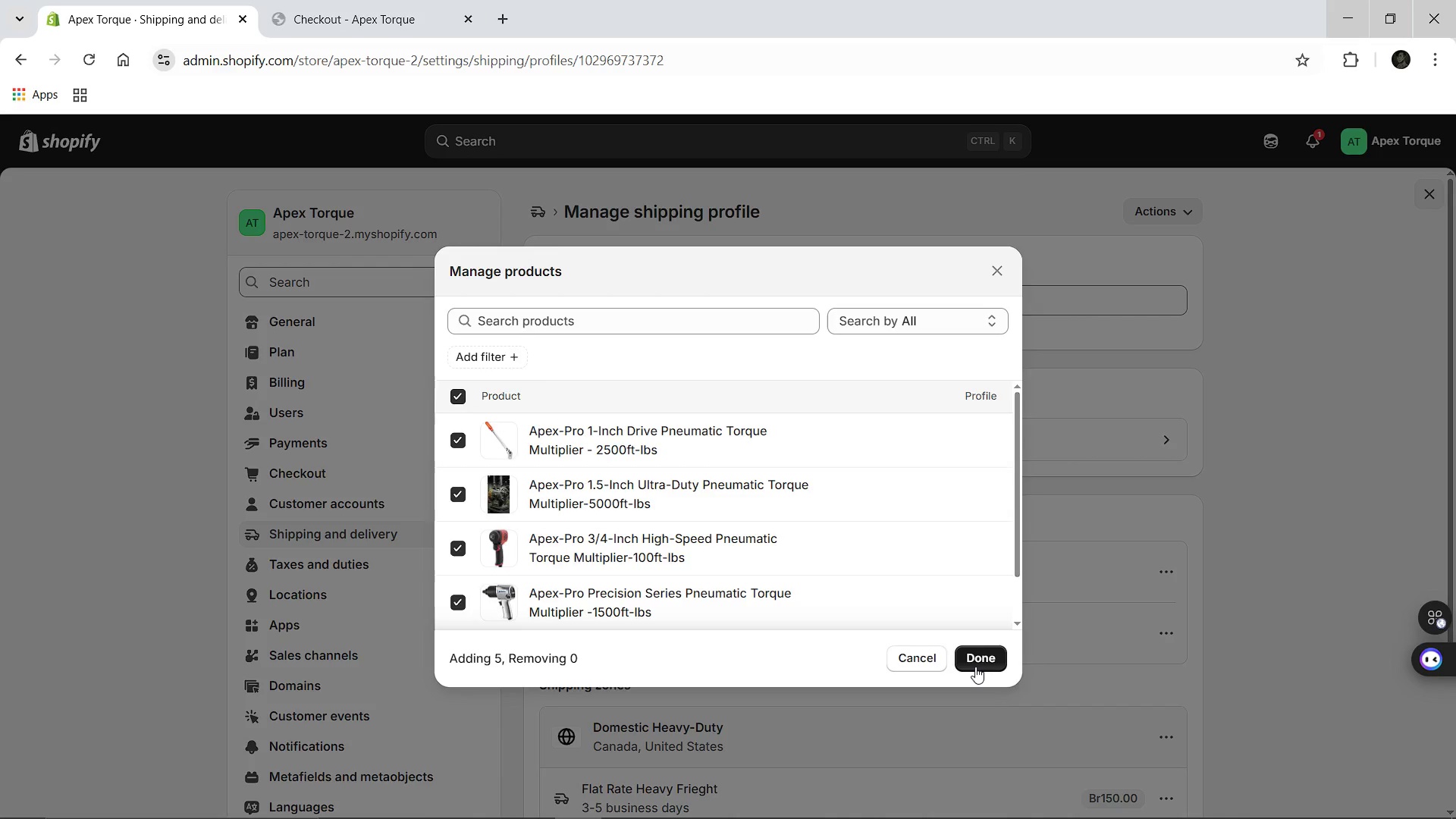 
left_click([975, 667])
 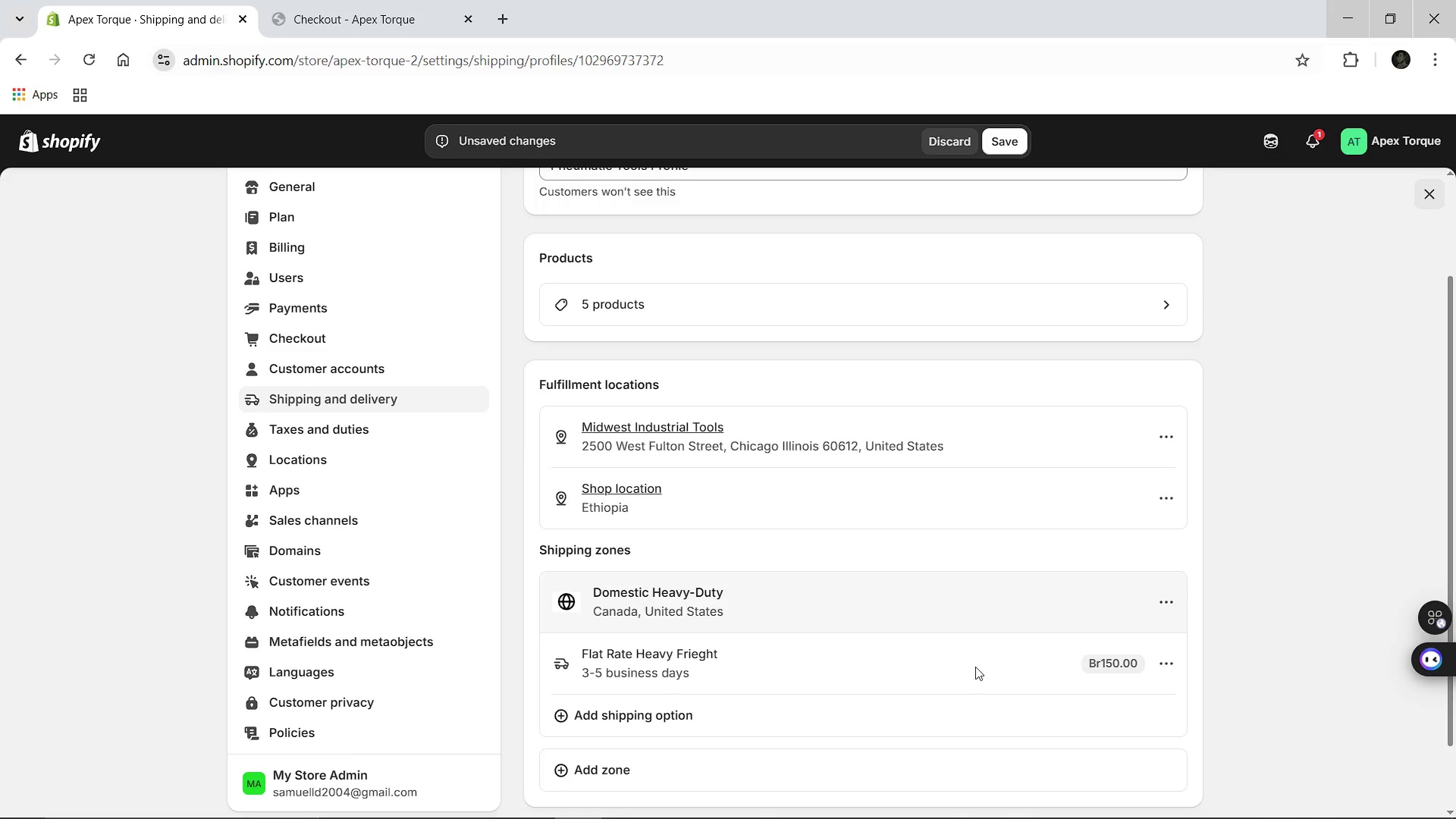 
wait(5.43)
 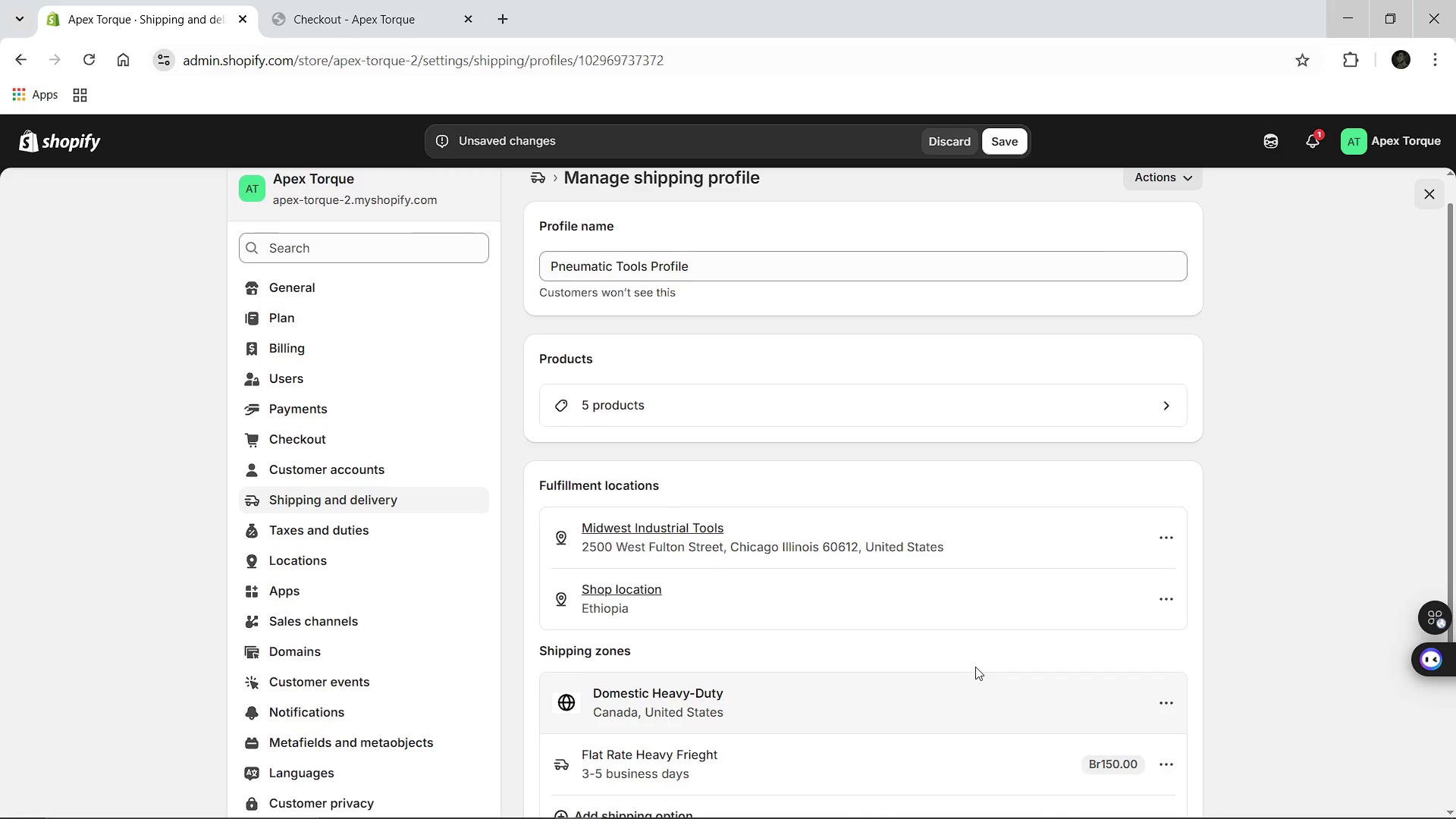 
mouse_move([840, 594])
 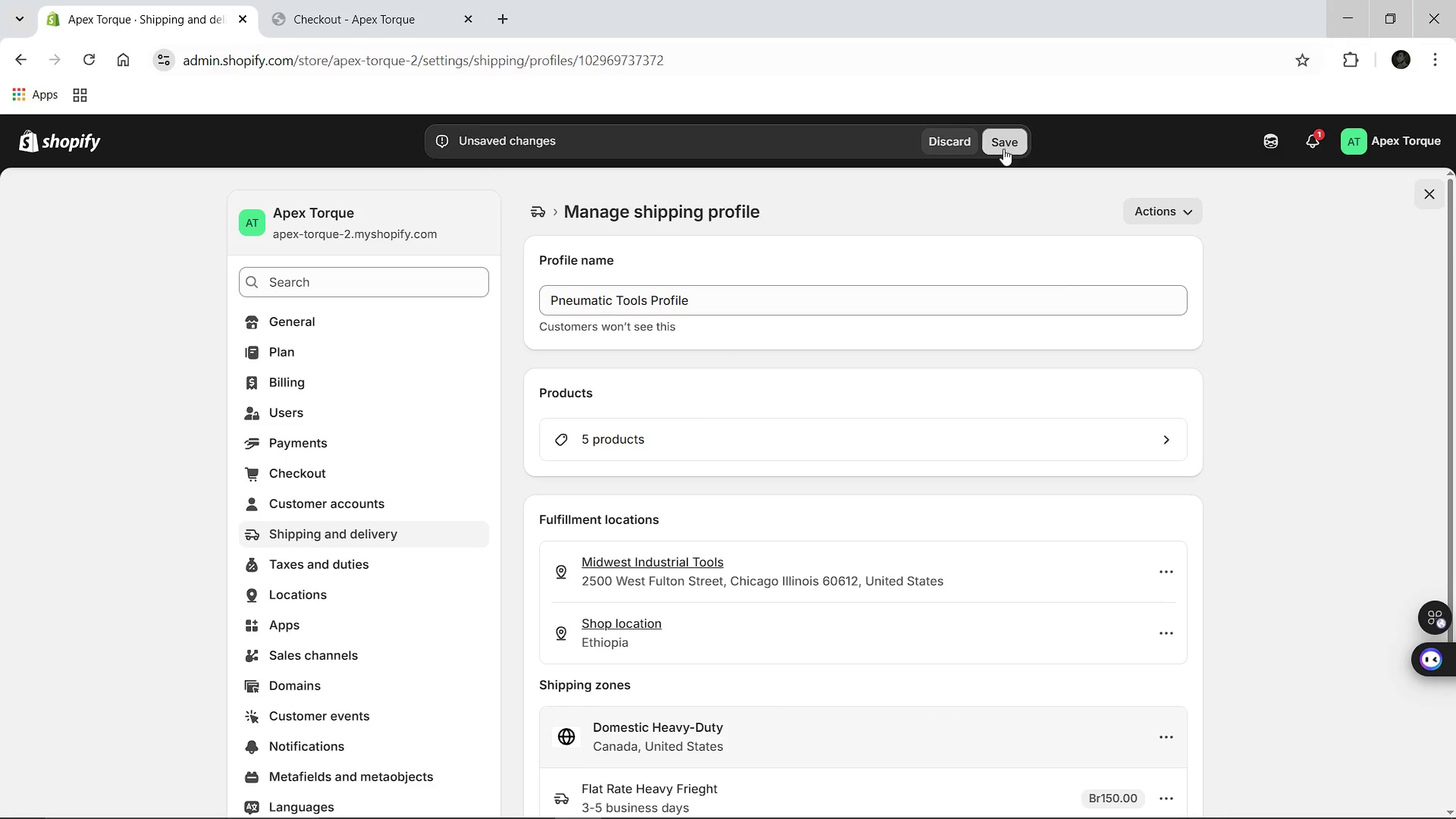 
left_click([1003, 149])
 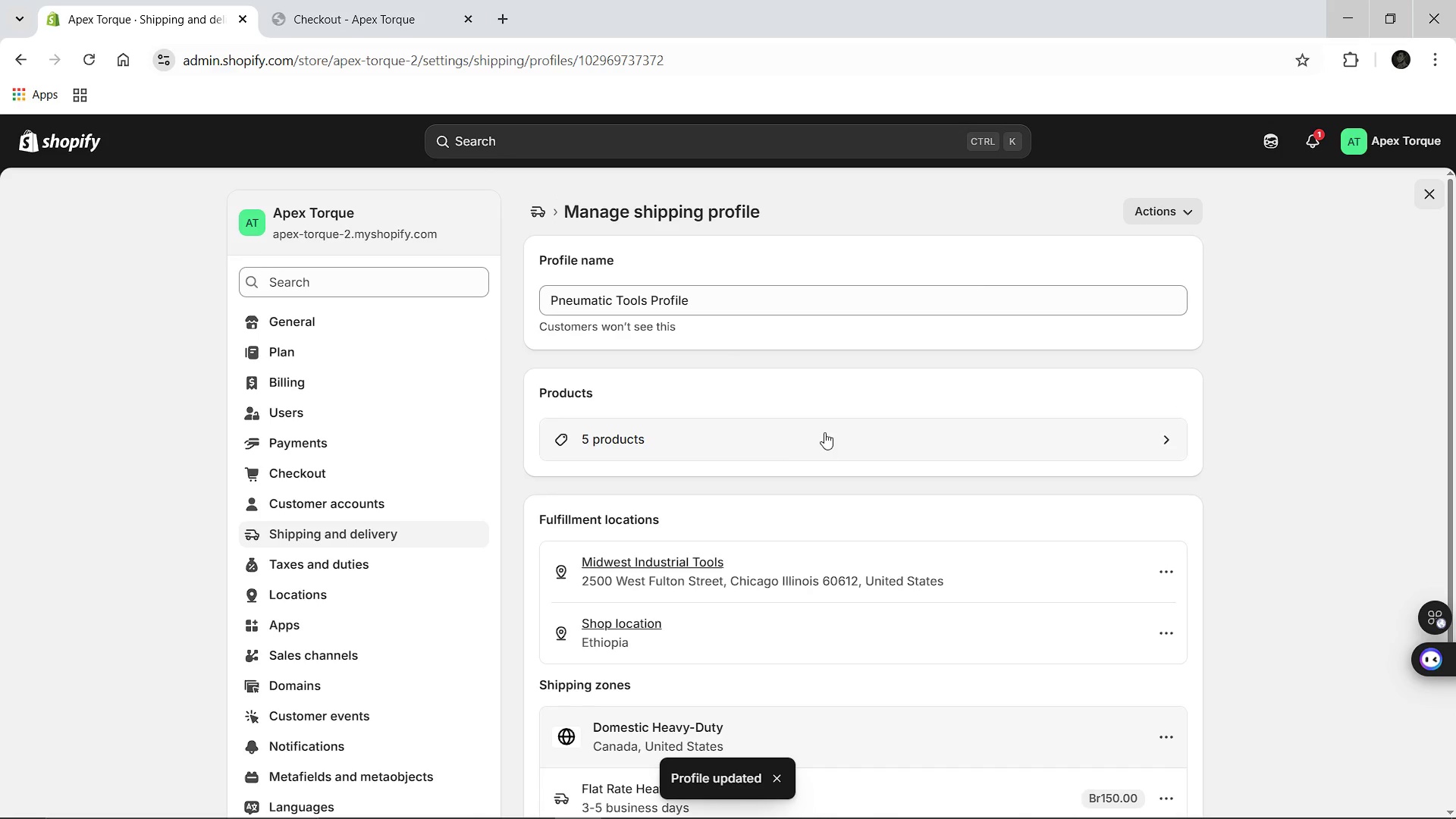 
wait(7.0)
 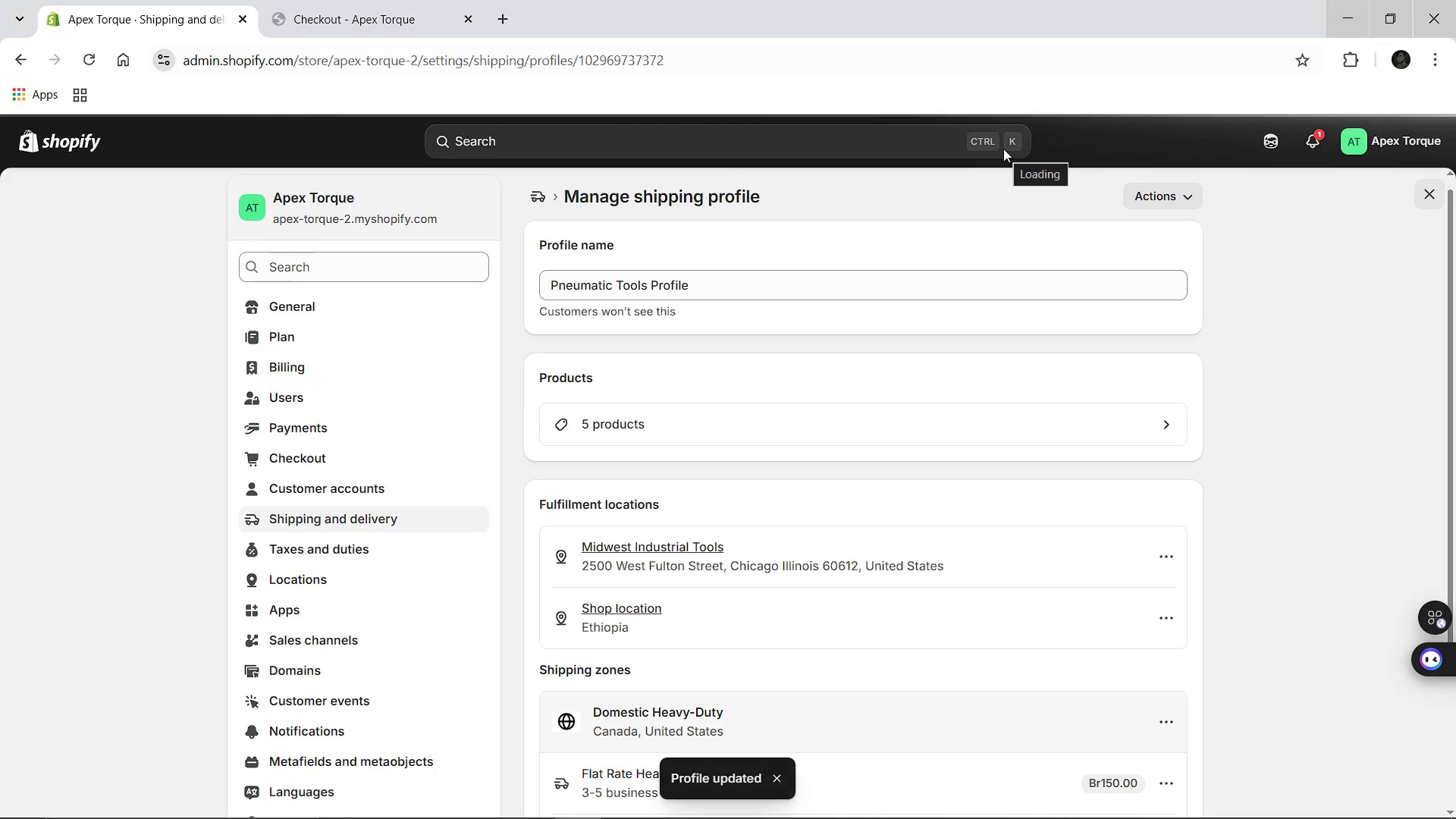 
left_click([537, 211])
 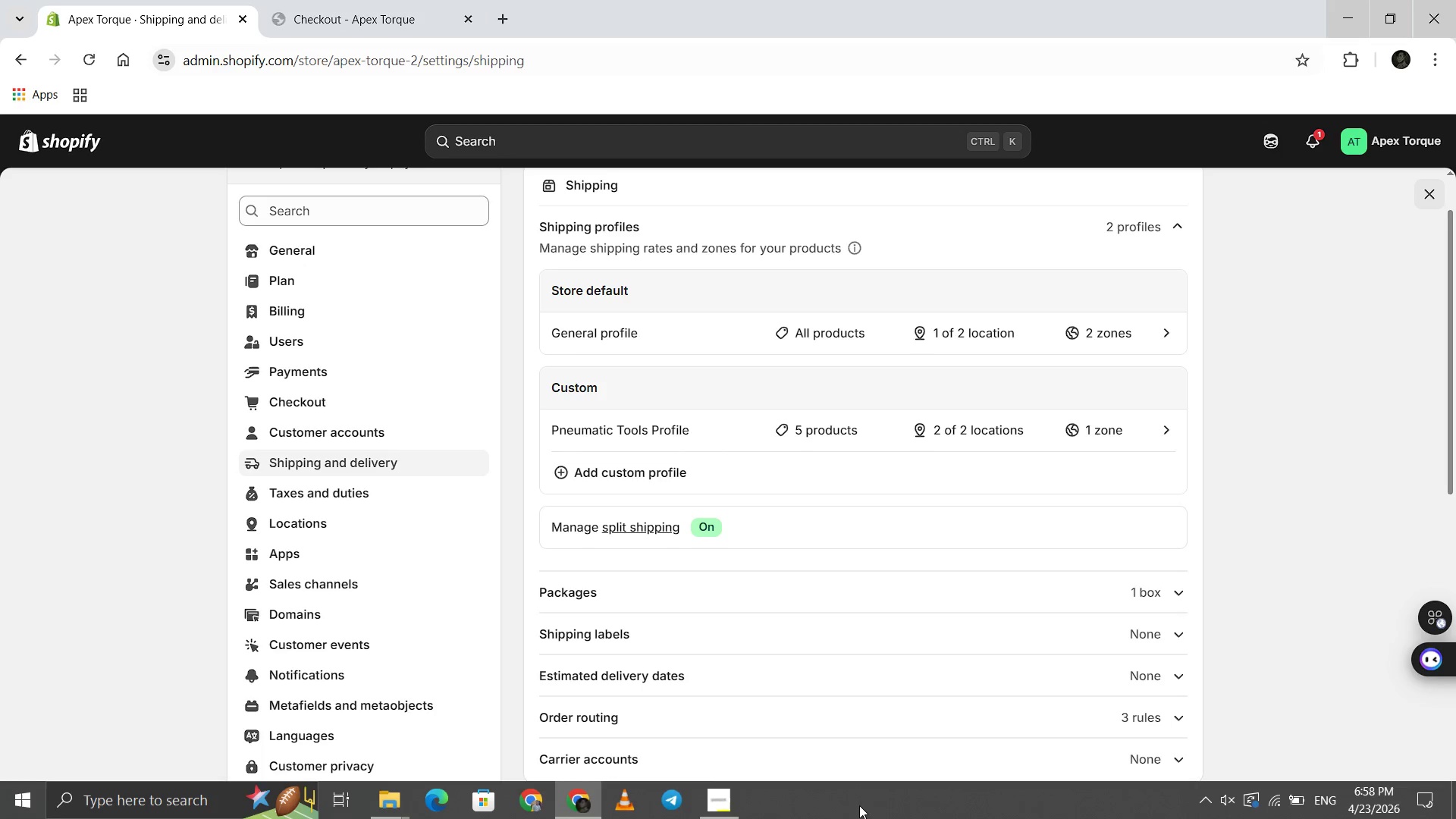 
left_click([731, 805])